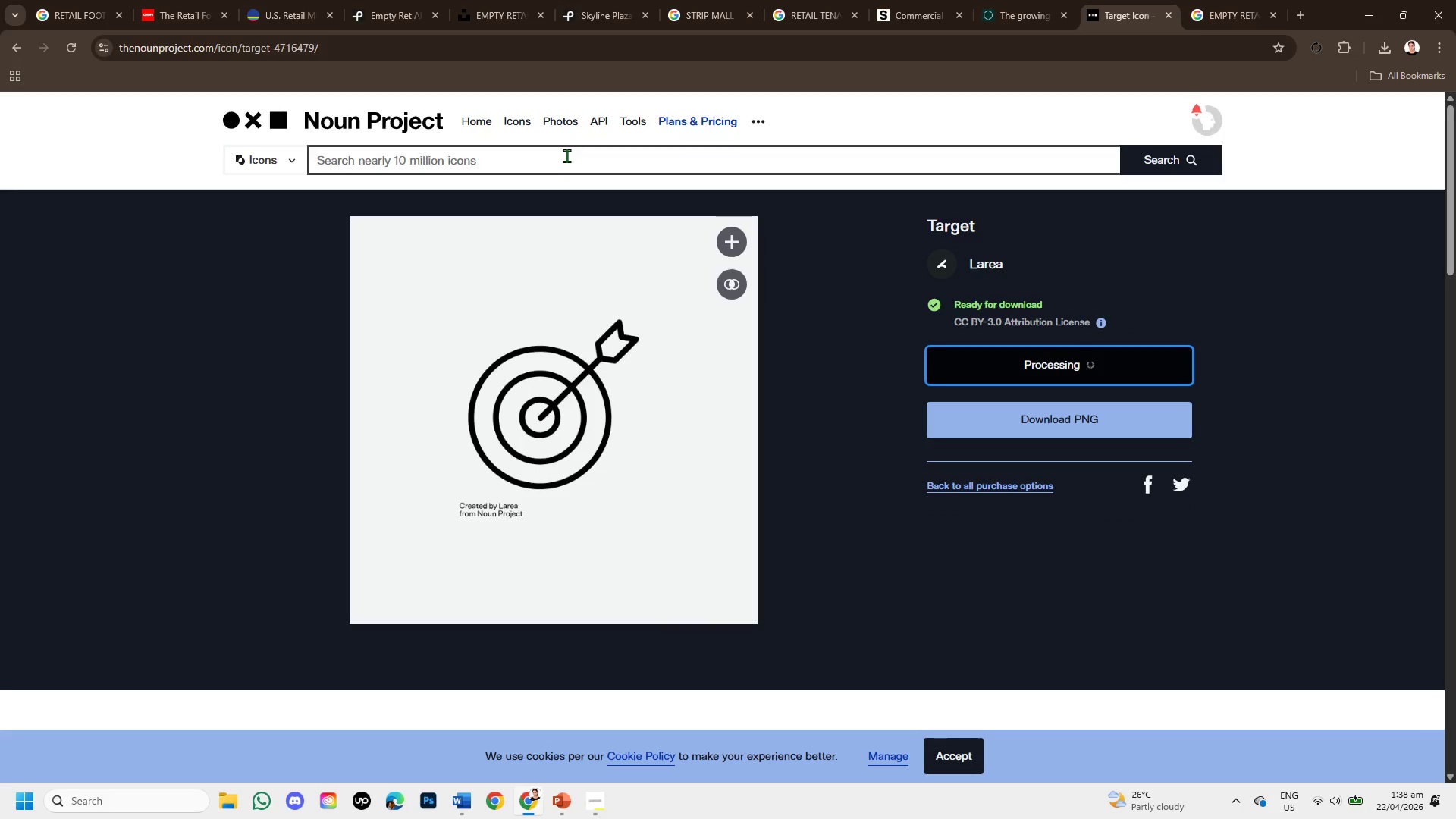 
left_click([557, 150])
 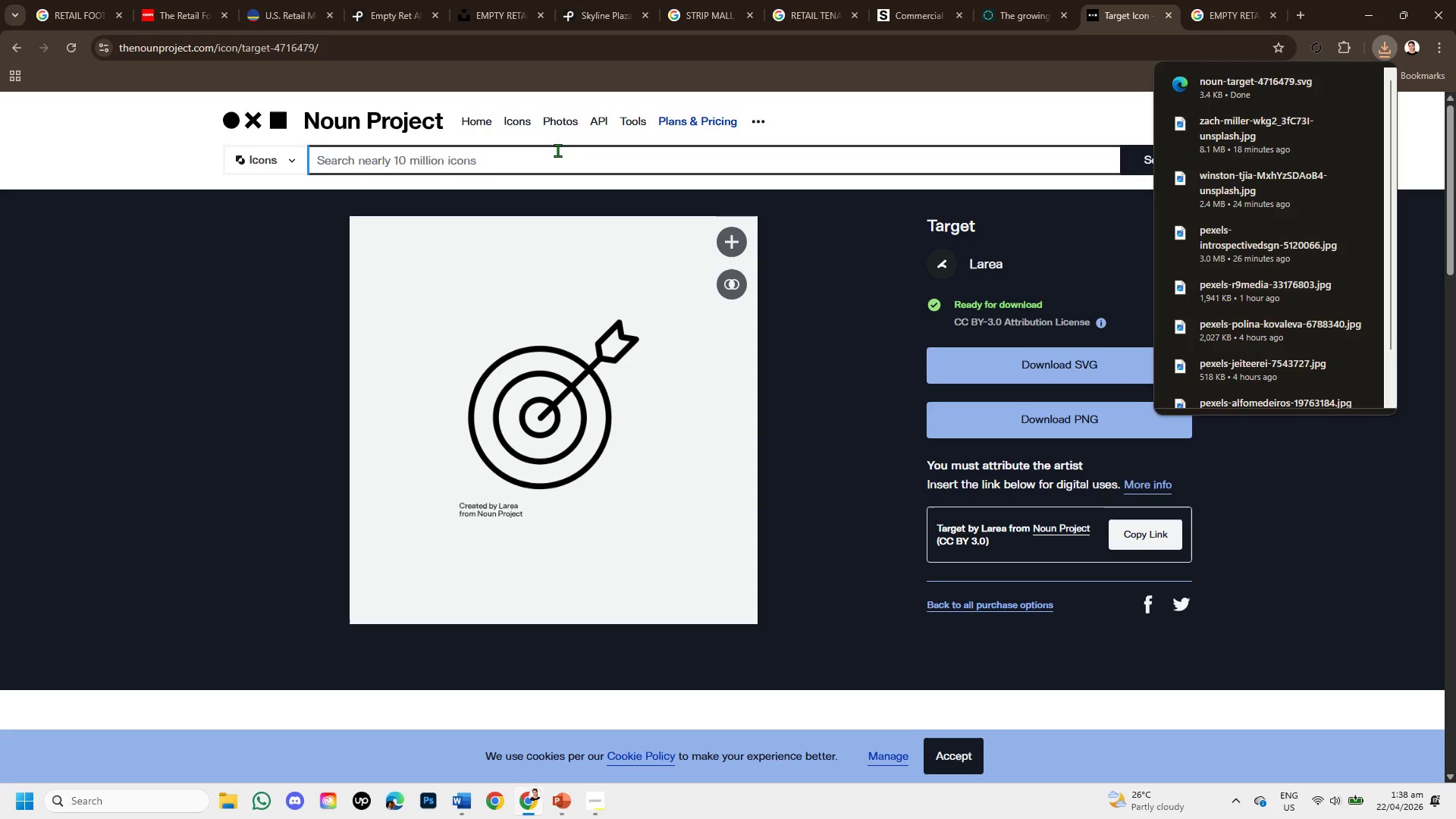 
type(ch4e)
key(Backspace)
key(Backspace)
type(eck )
key(Backspace)
type(list )
 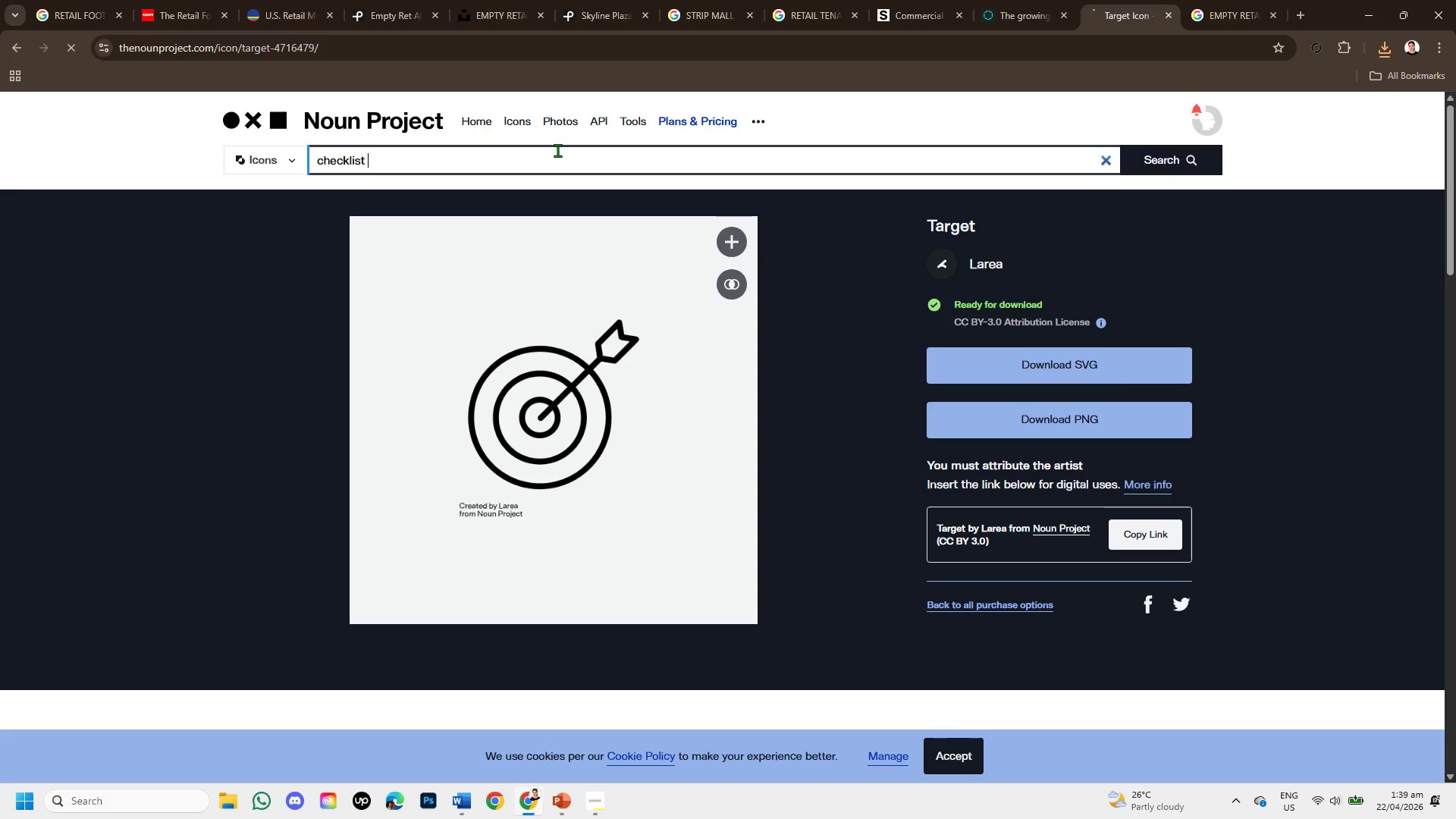 
key(Enter)
 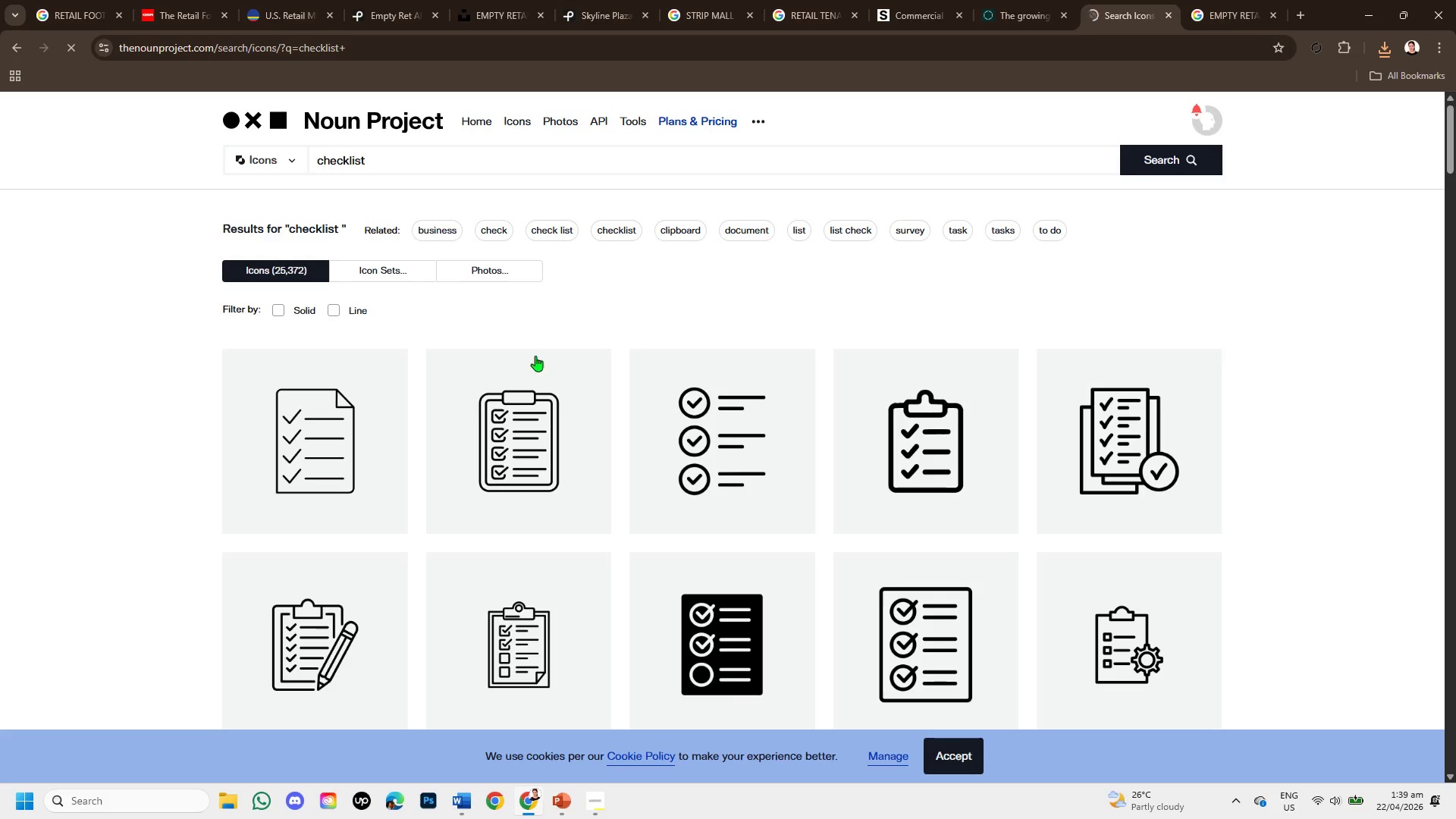 
left_click([557, 809])
 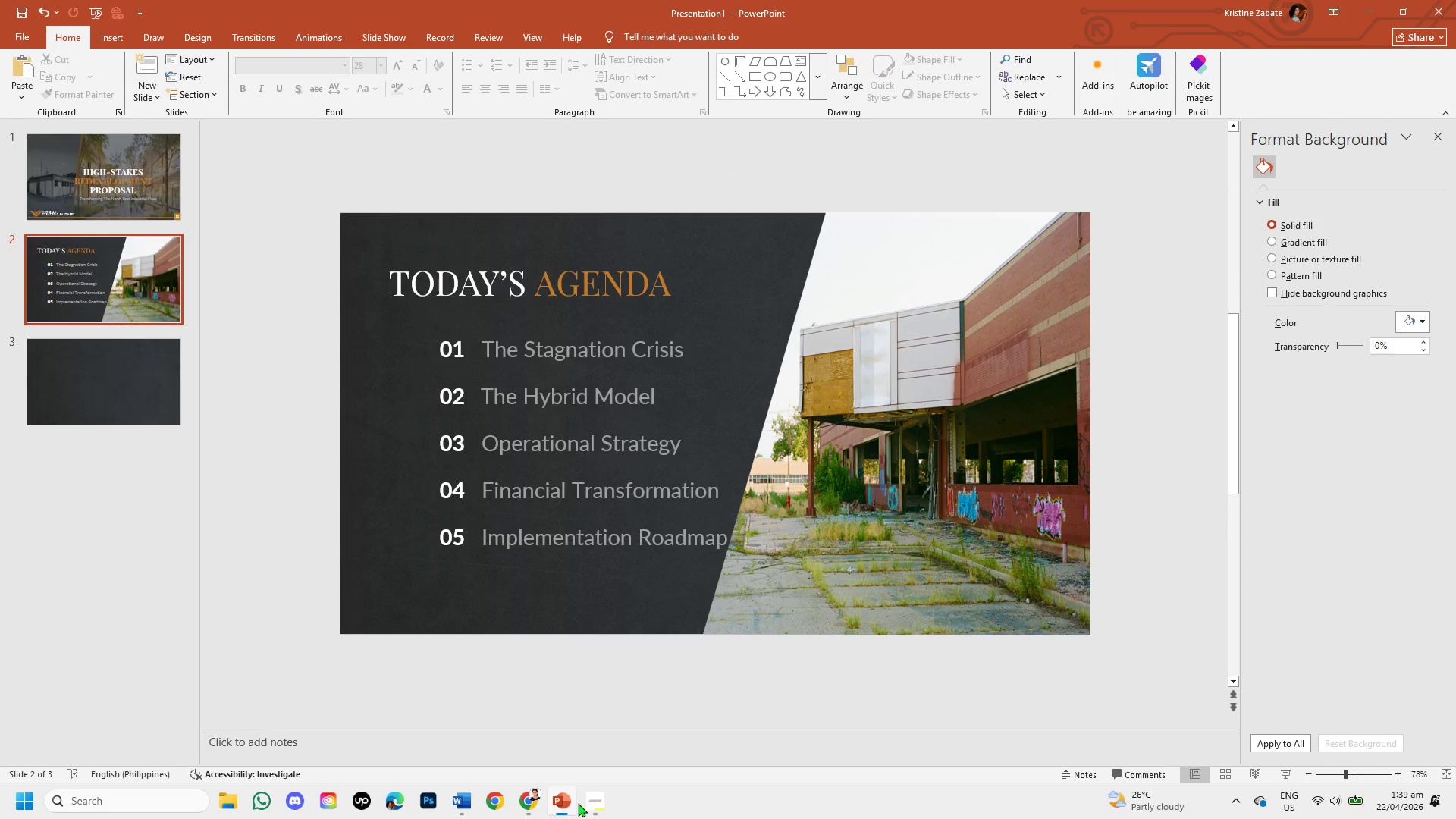 
left_click([593, 803])